 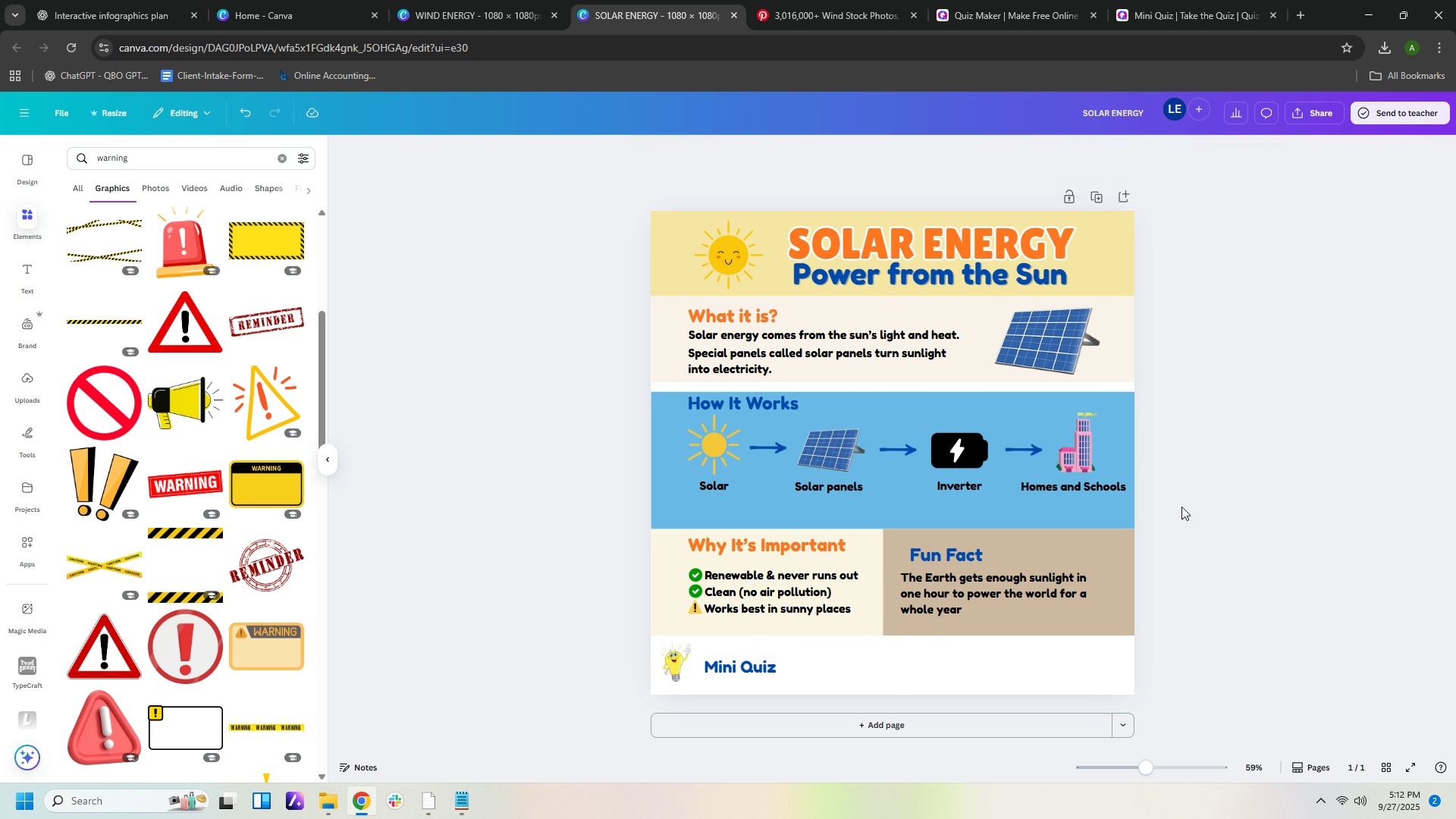 
left_click([1078, 509])
 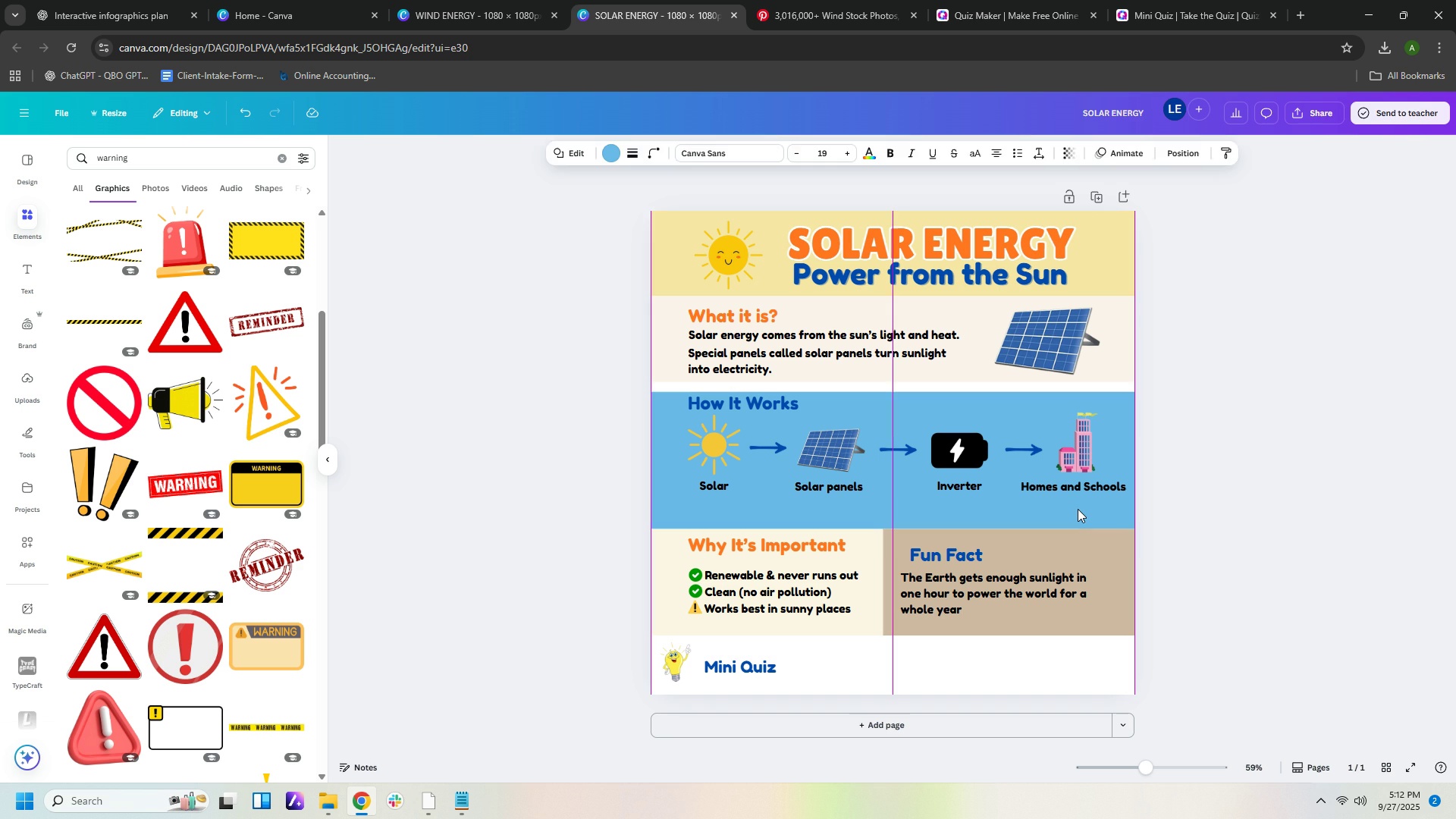 
key(ArrowLeft)
 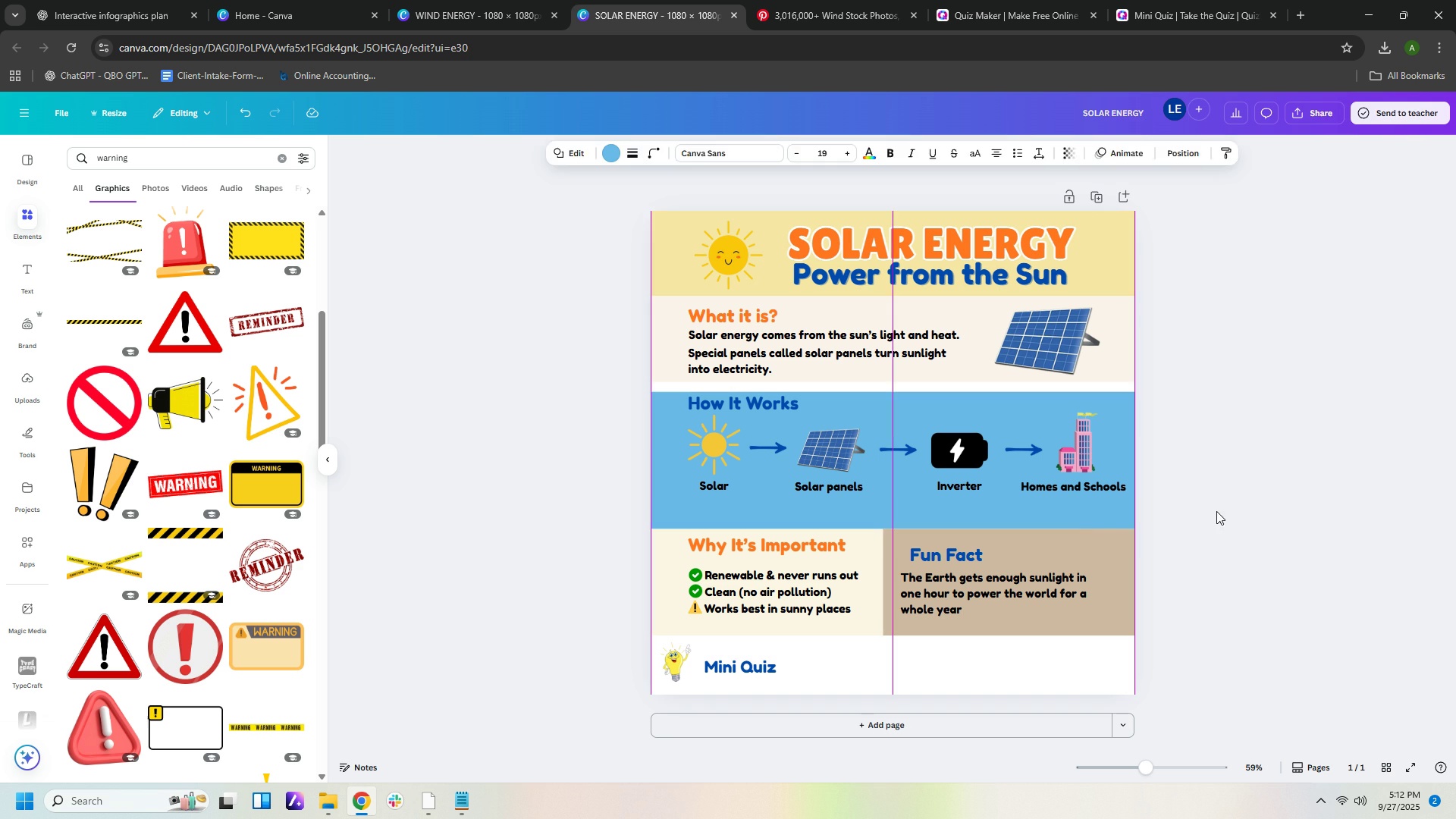 
left_click([1216, 511])
 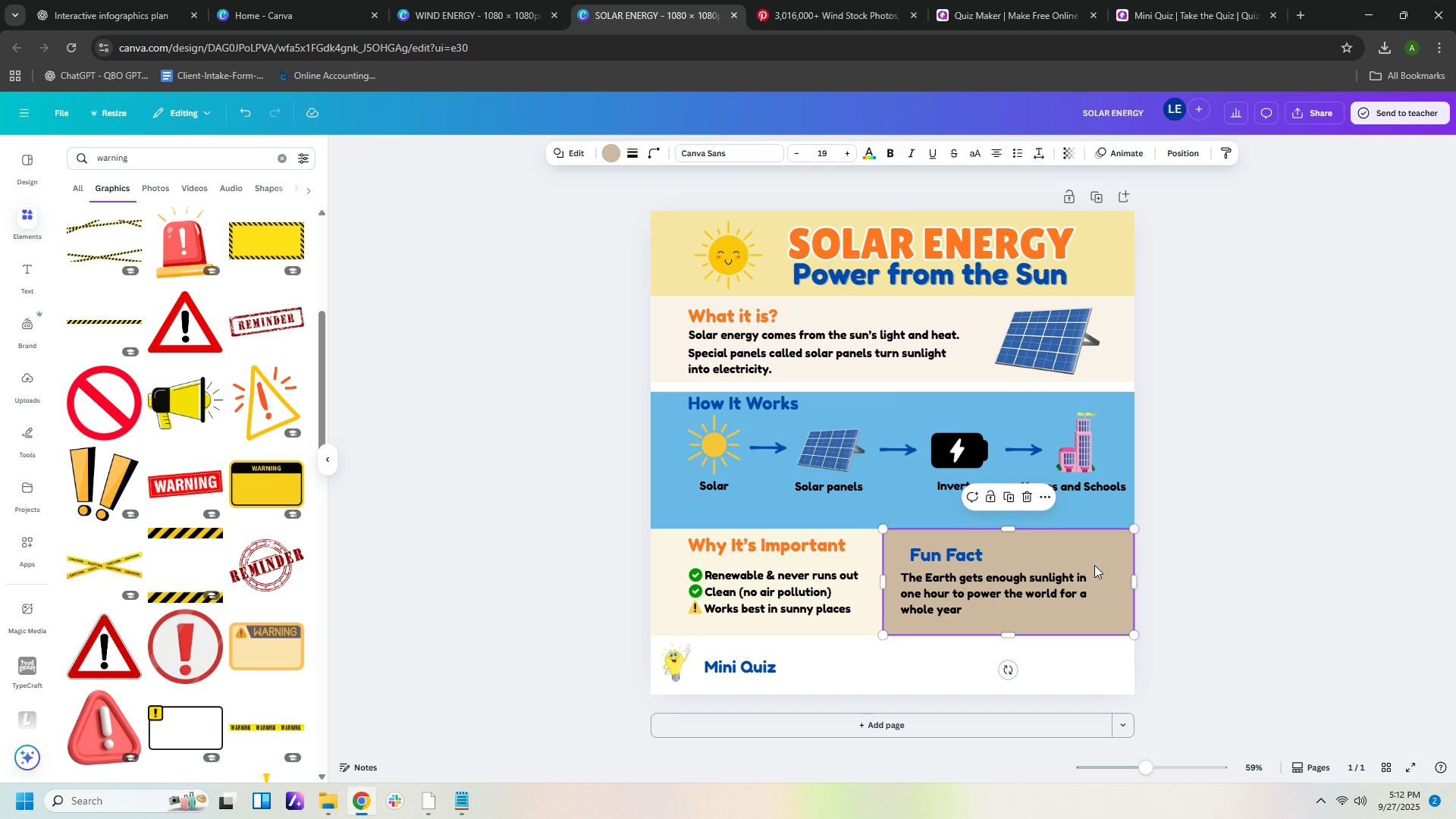 
left_click([1094, 565])
 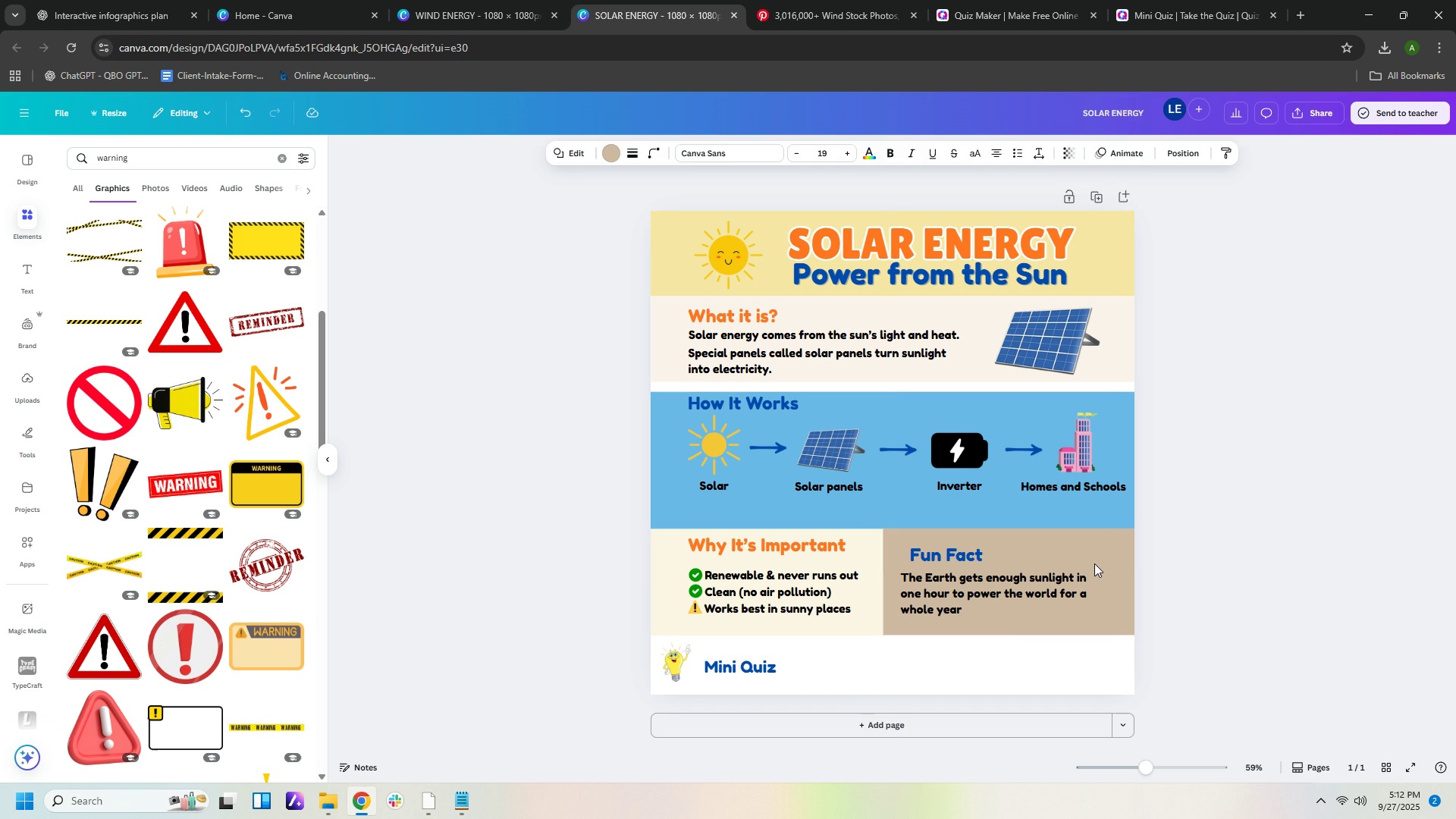 
key(ArrowUp)
 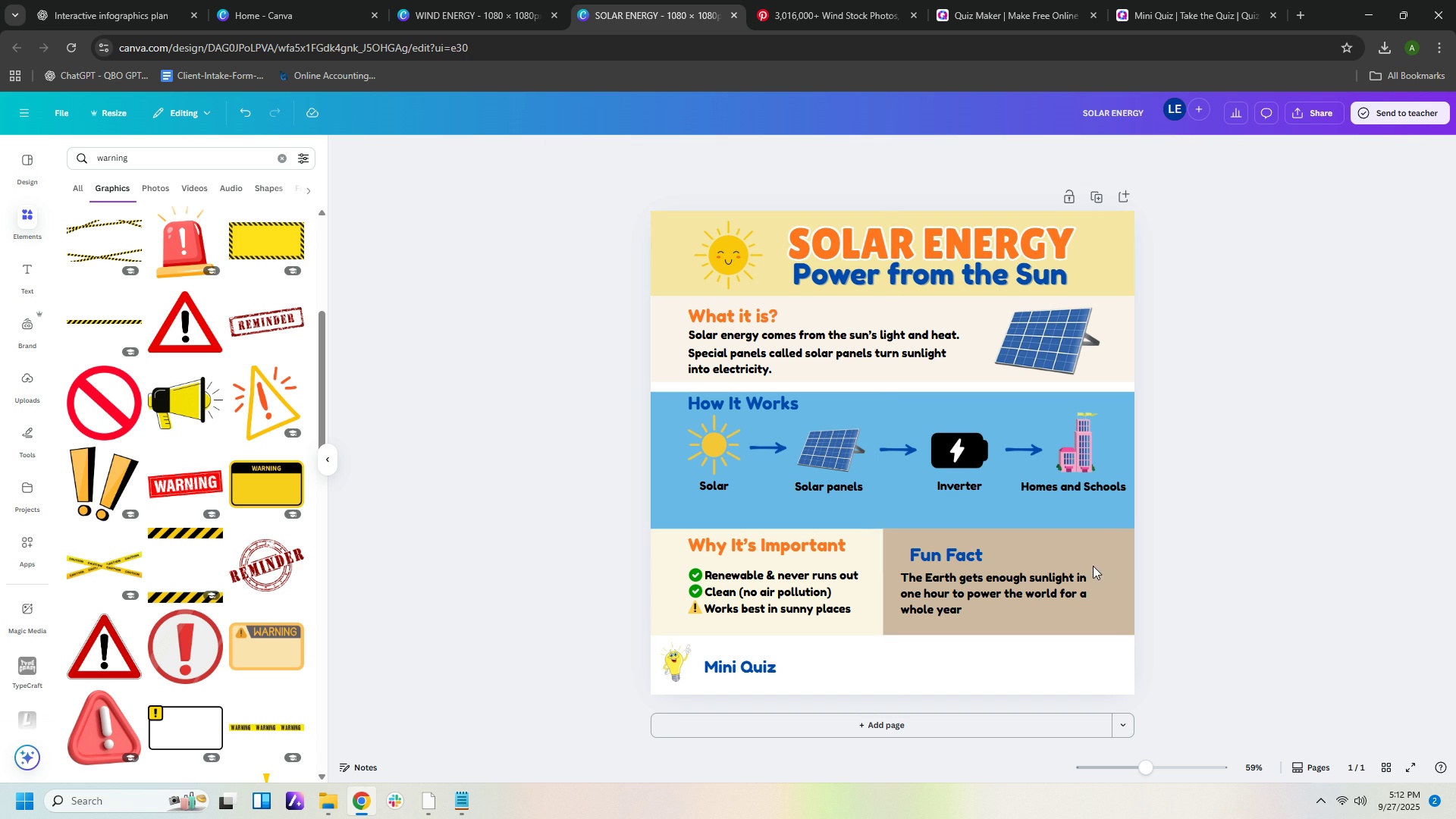 
left_click([1068, 571])
 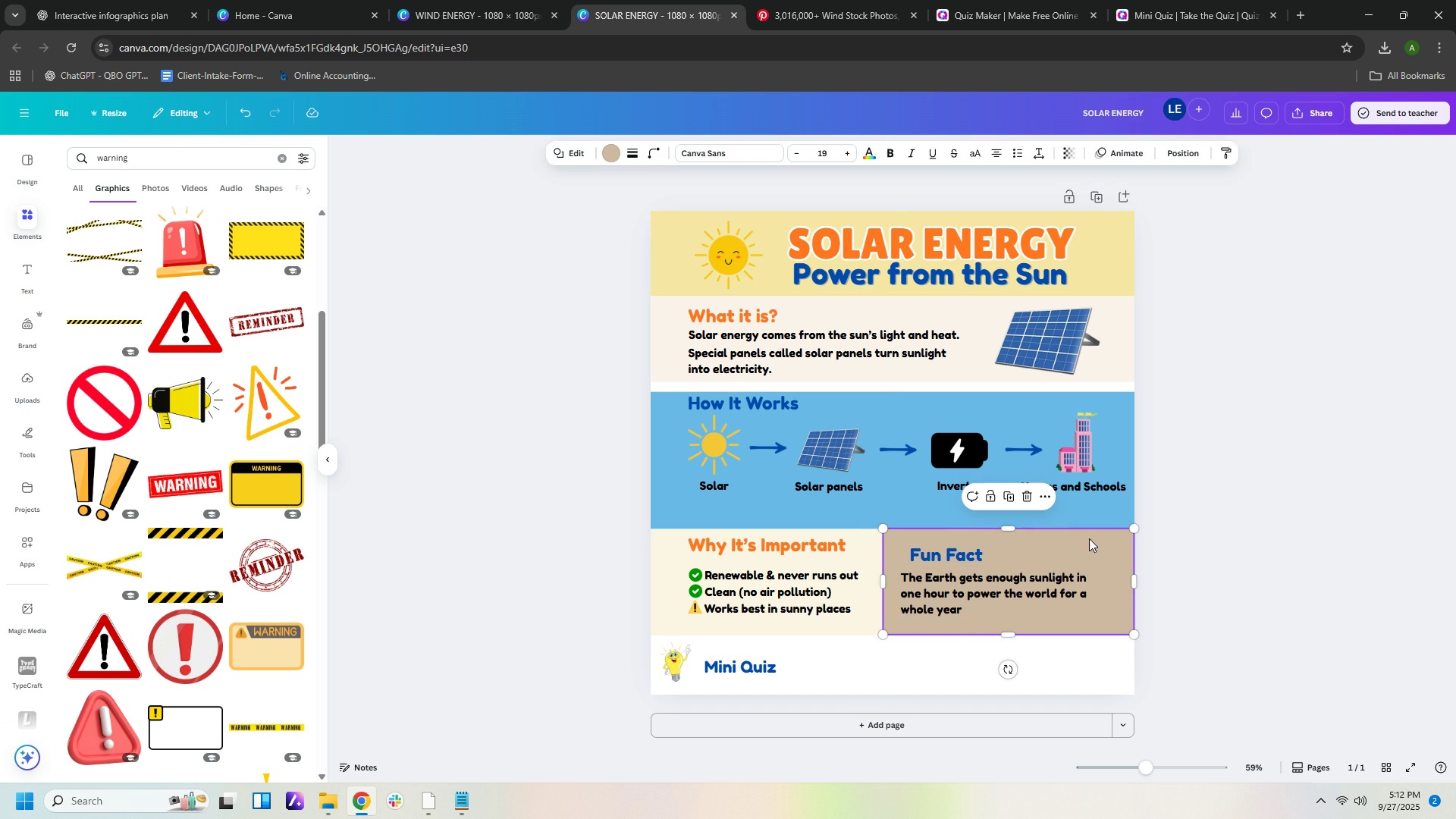 
left_click([1089, 538])
 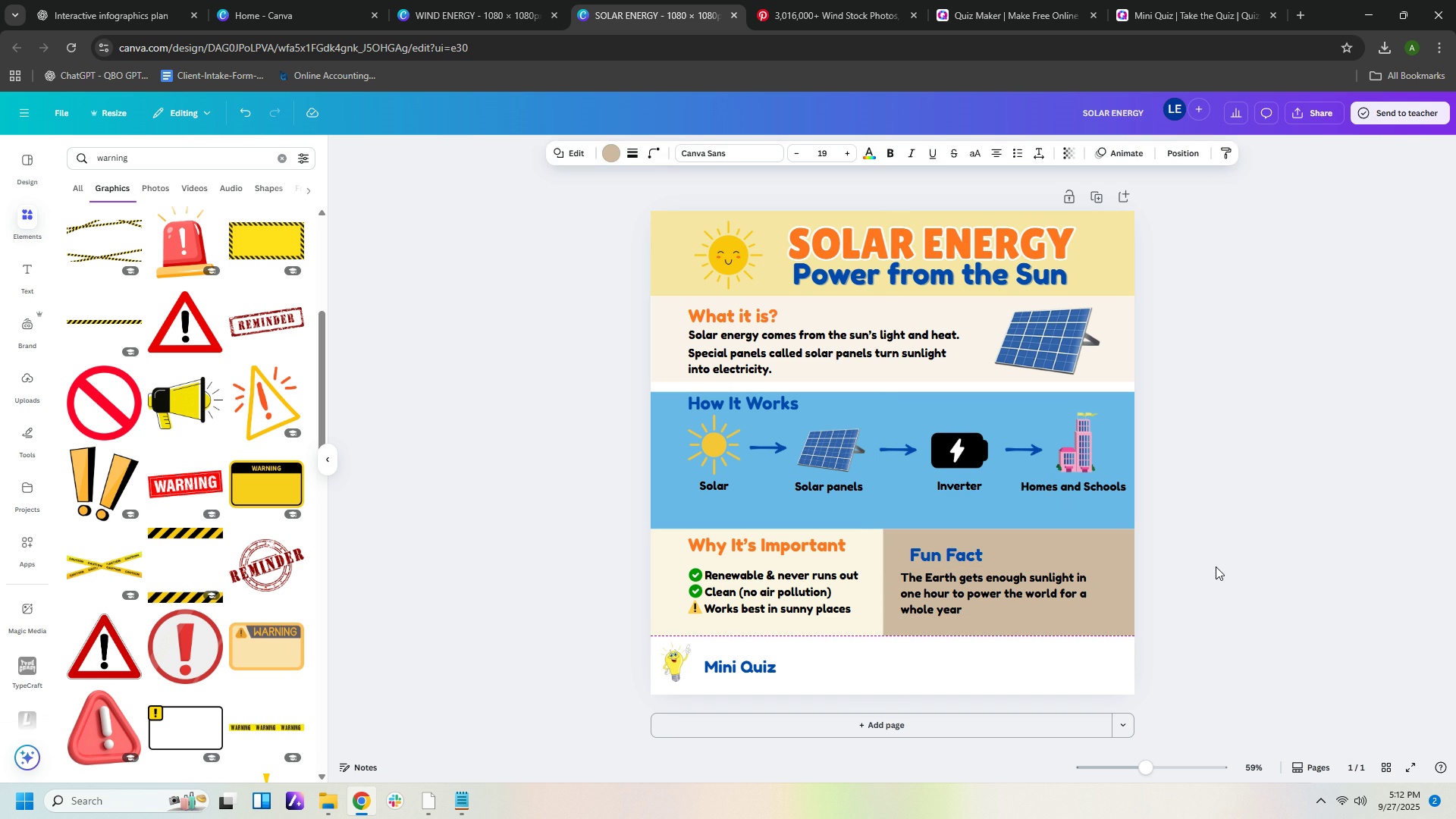 
key(ArrowDown)
 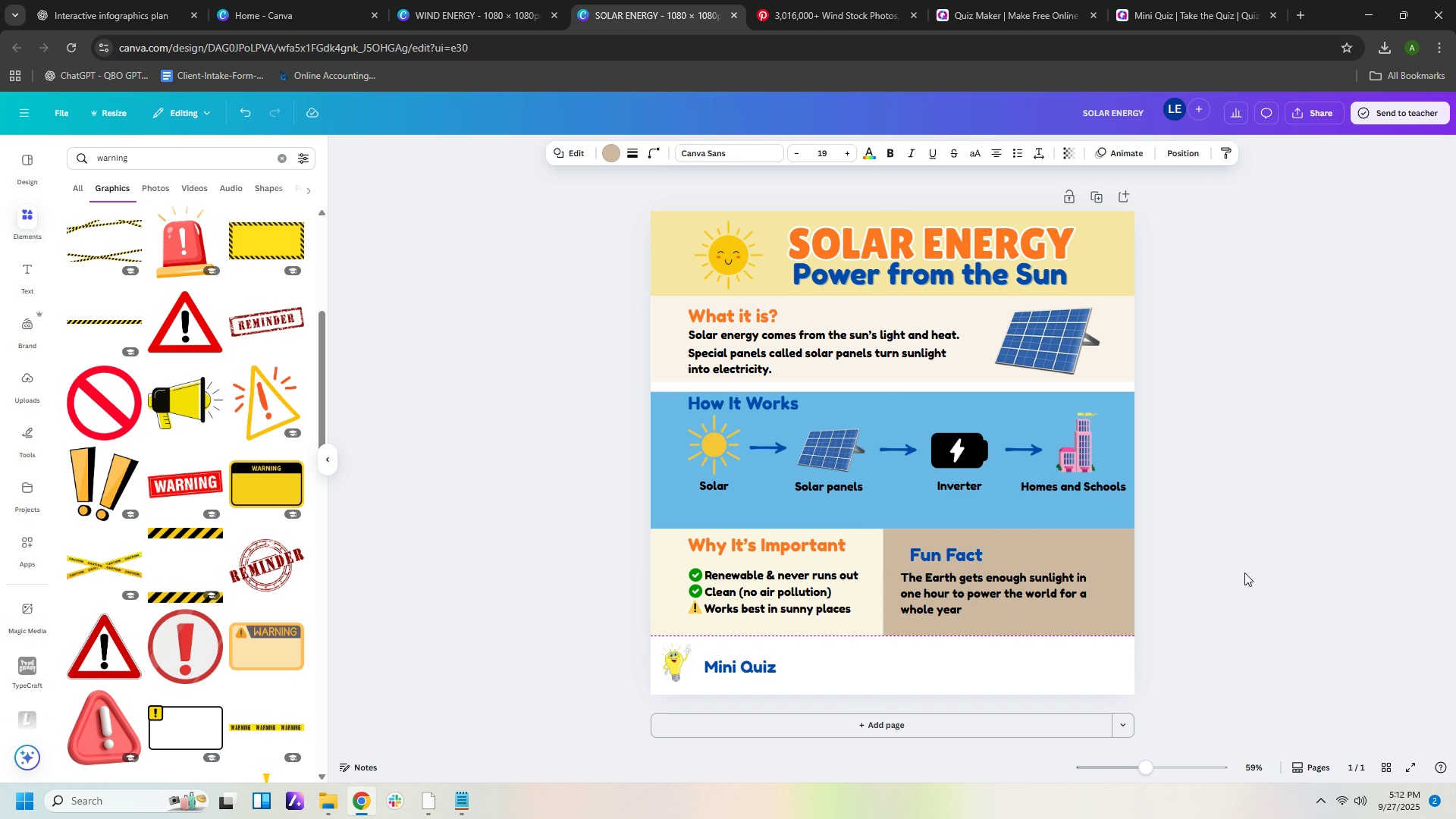 
left_click([1244, 573])
 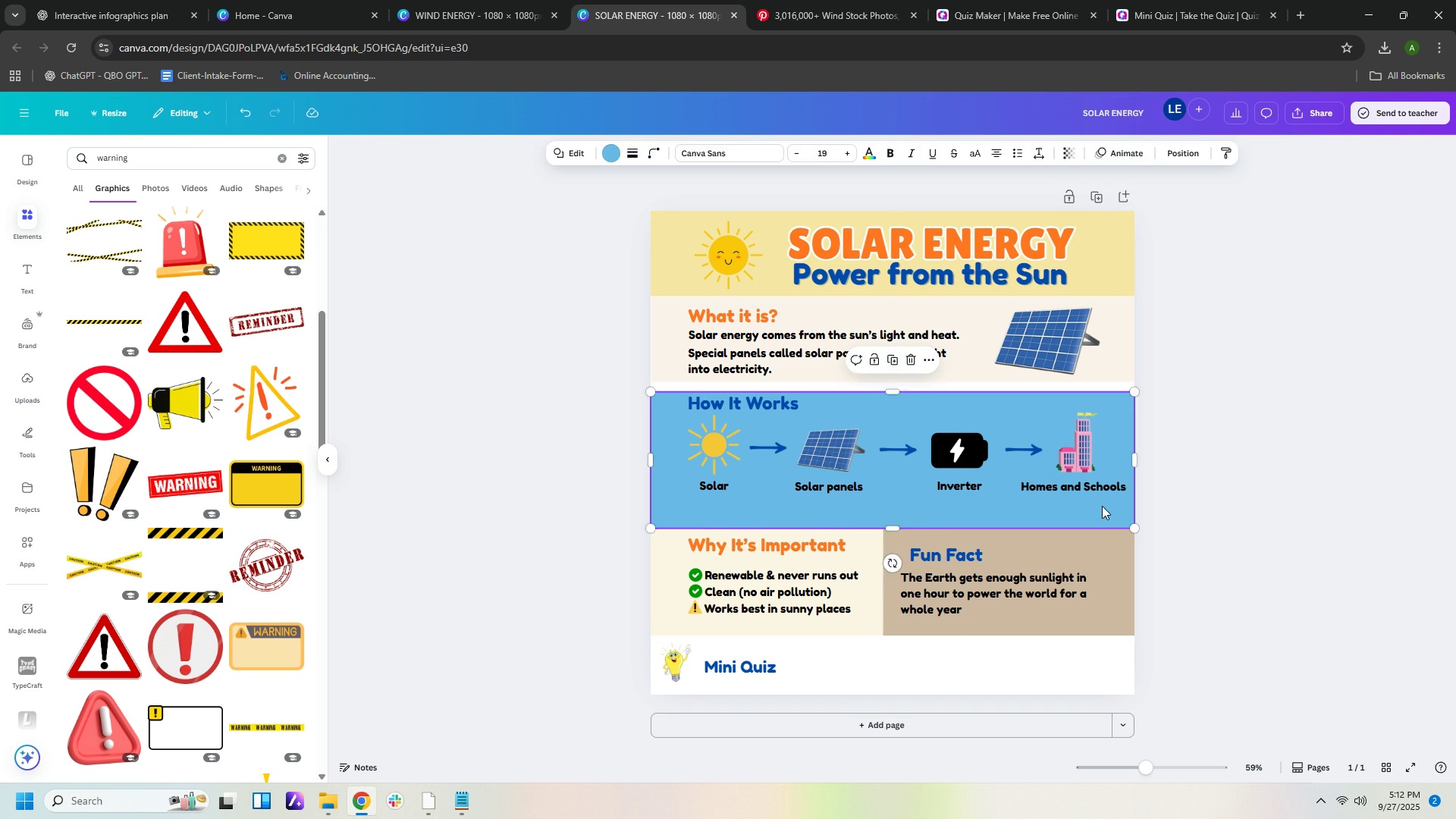 
left_click([1102, 506])
 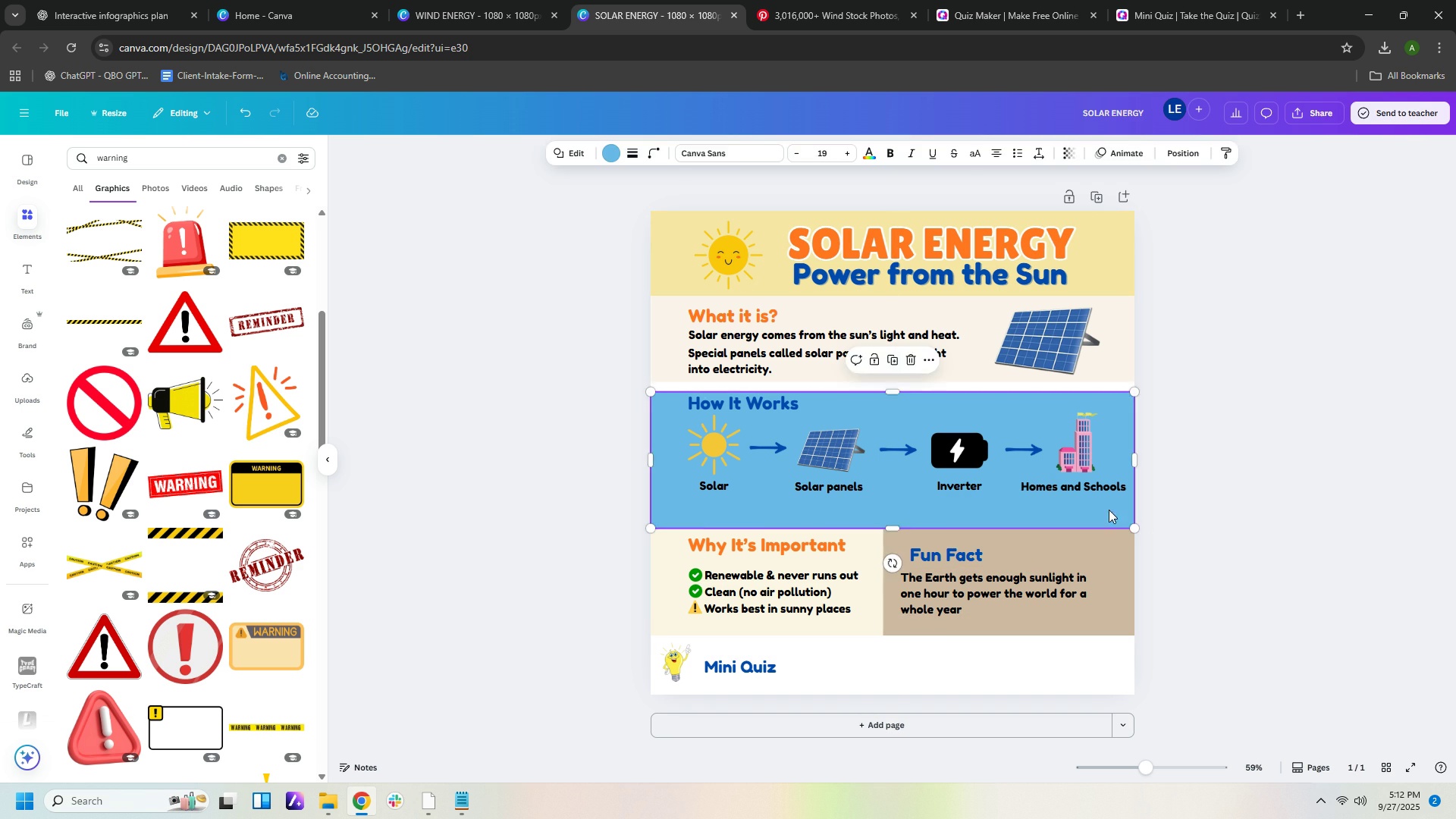 
key(ArrowDown)
 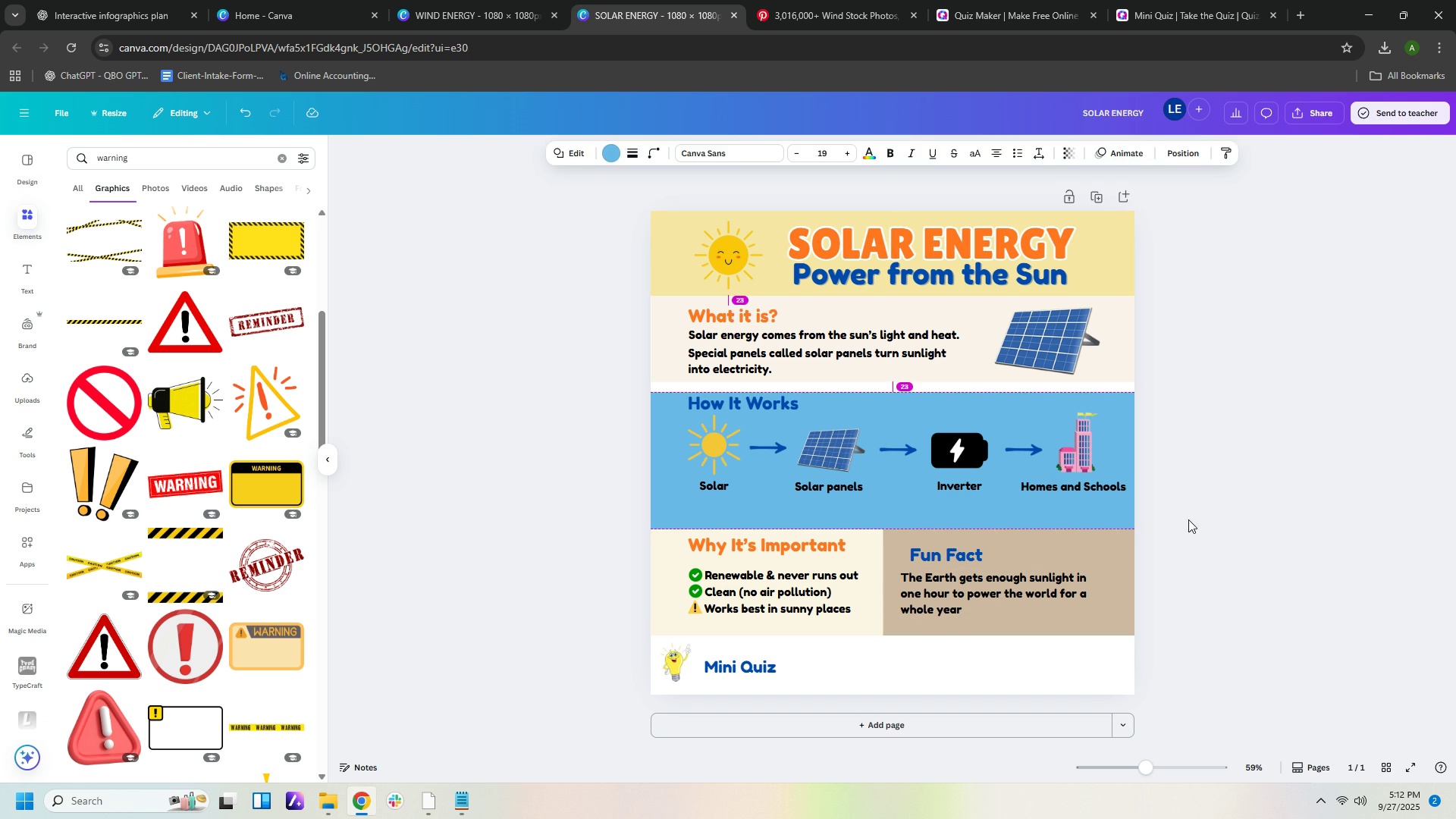 
left_click([1188, 519])
 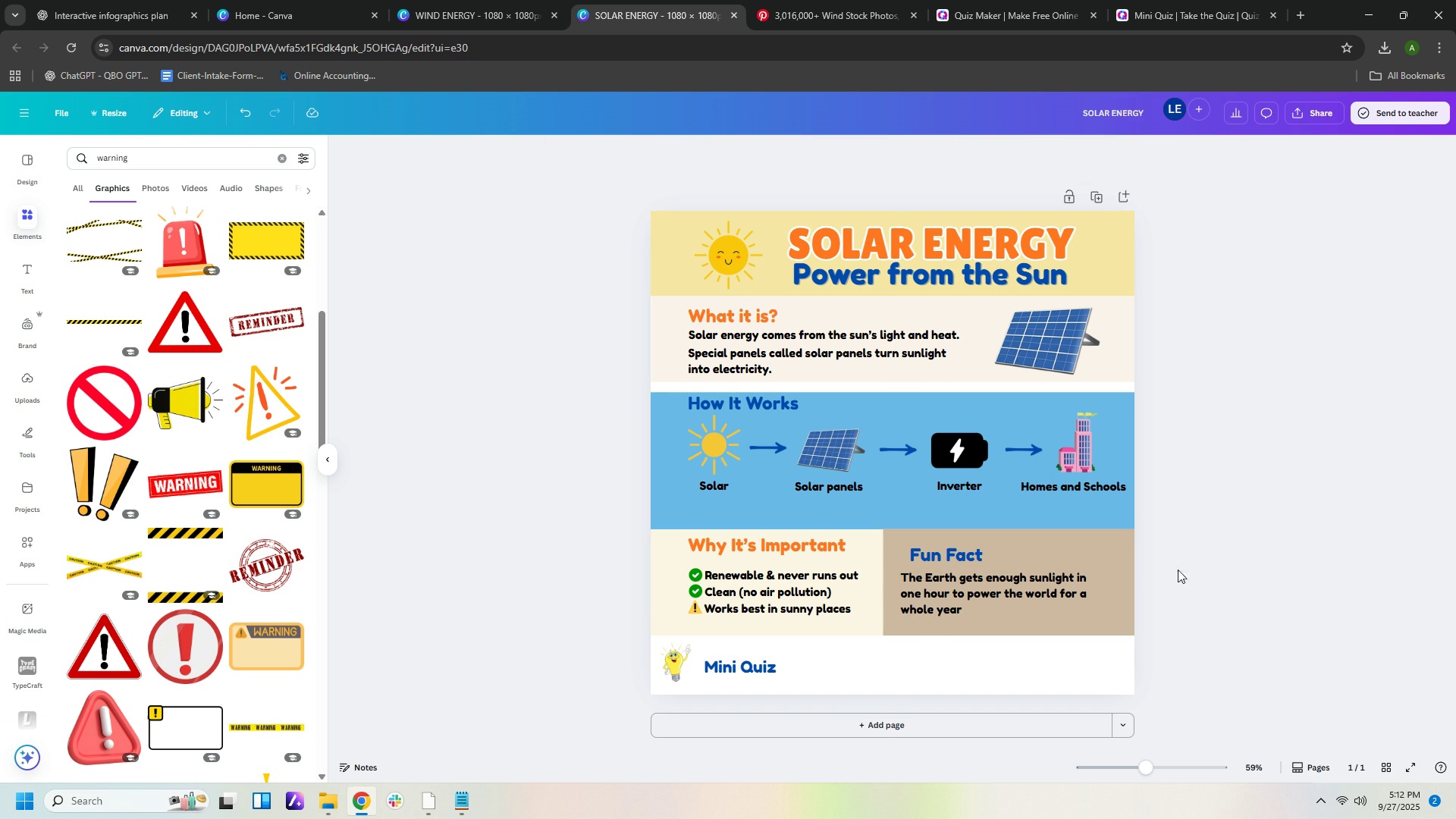 
left_click([1121, 576])
 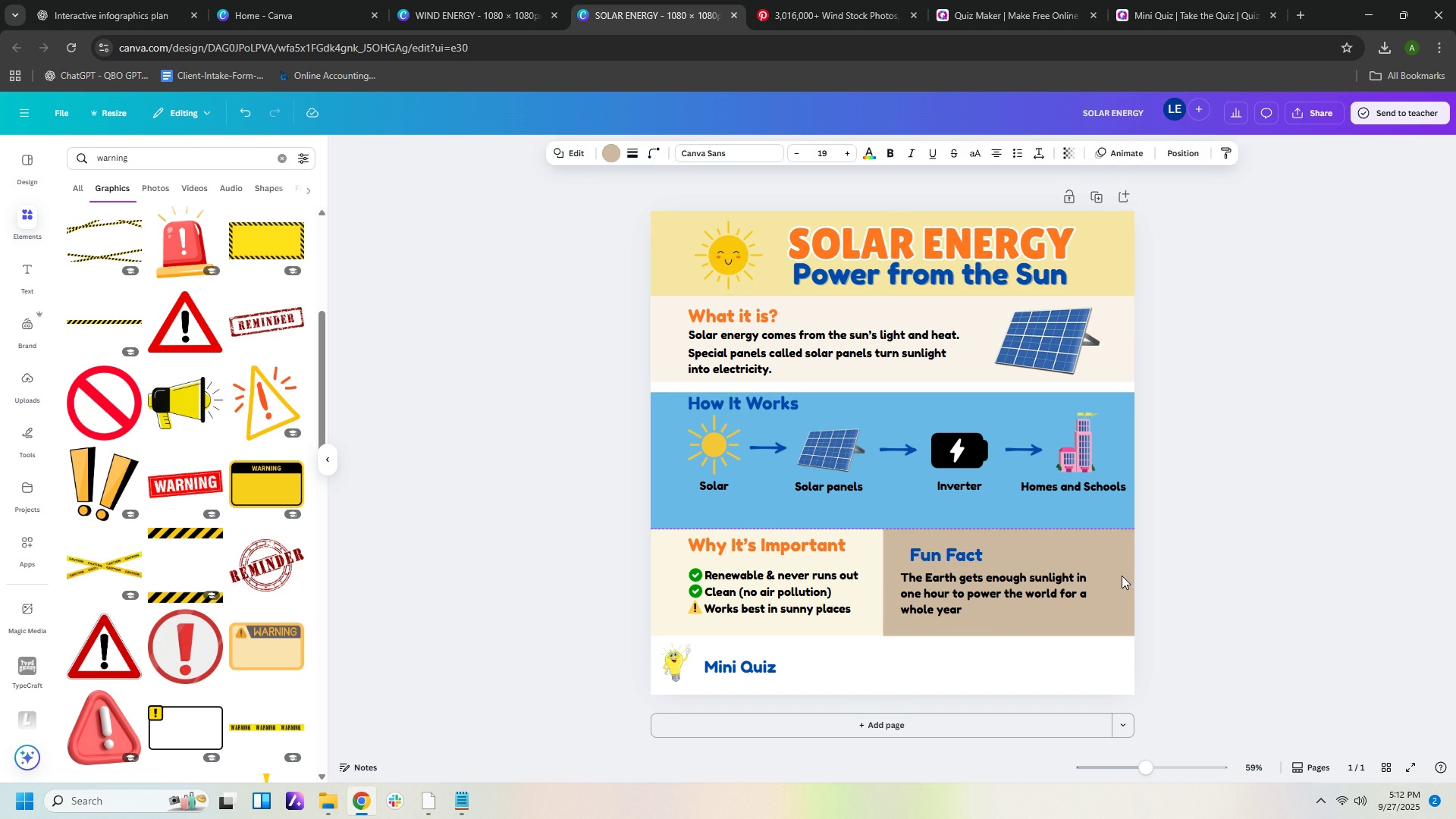 
key(ArrowDown)
 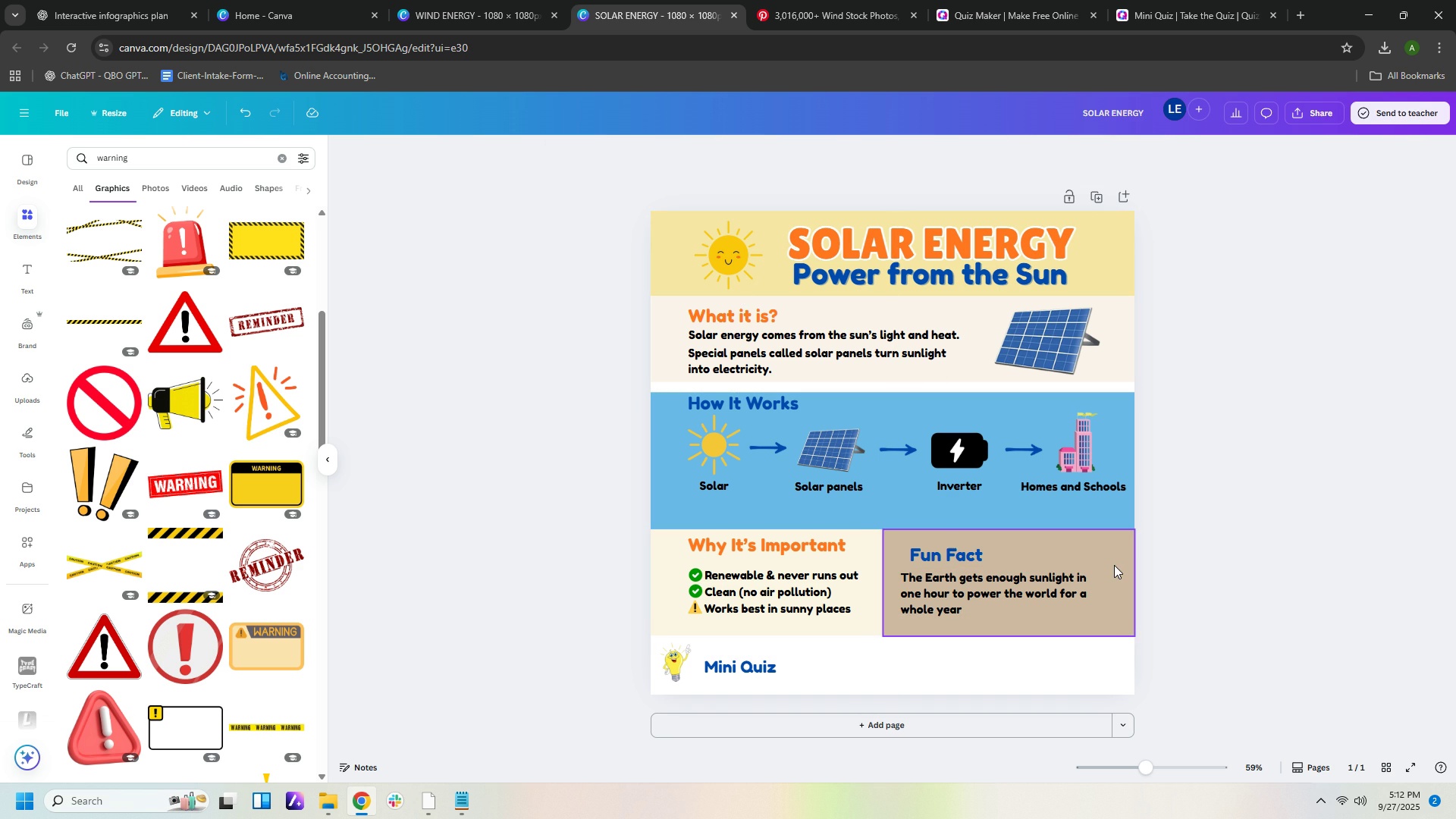 
left_click([1113, 565])
 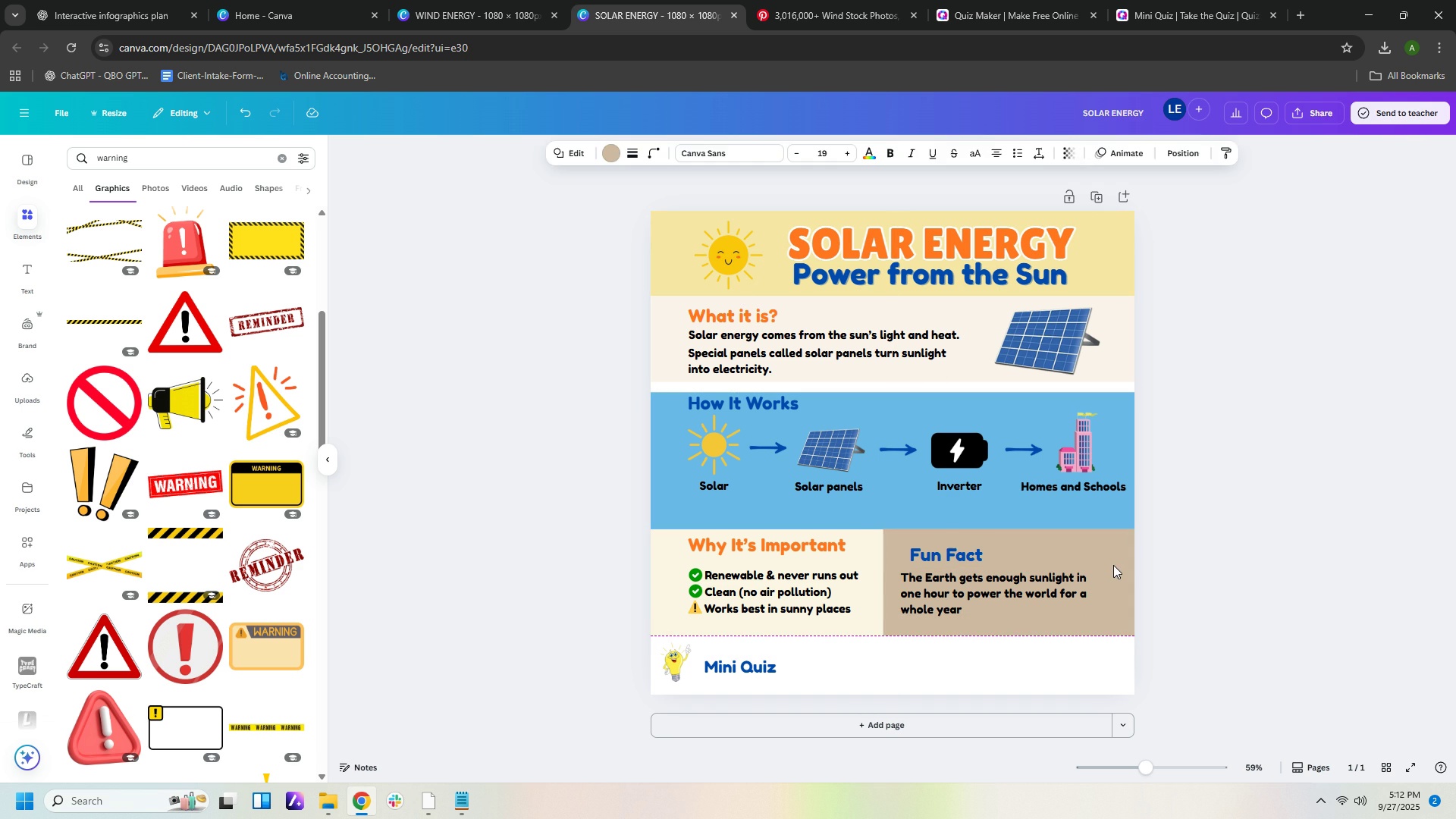 
key(ArrowUp)
 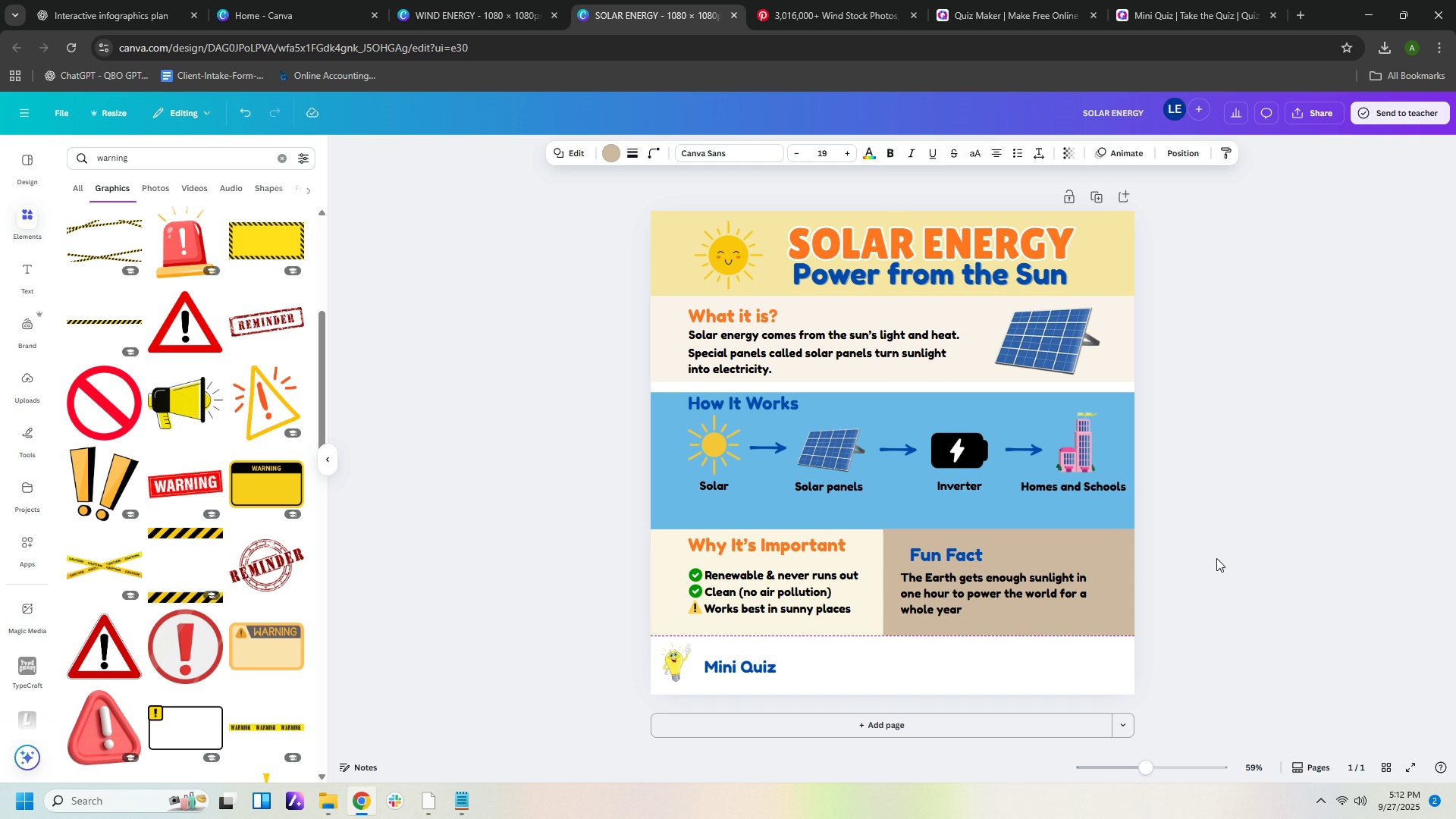 
left_click([1216, 558])
 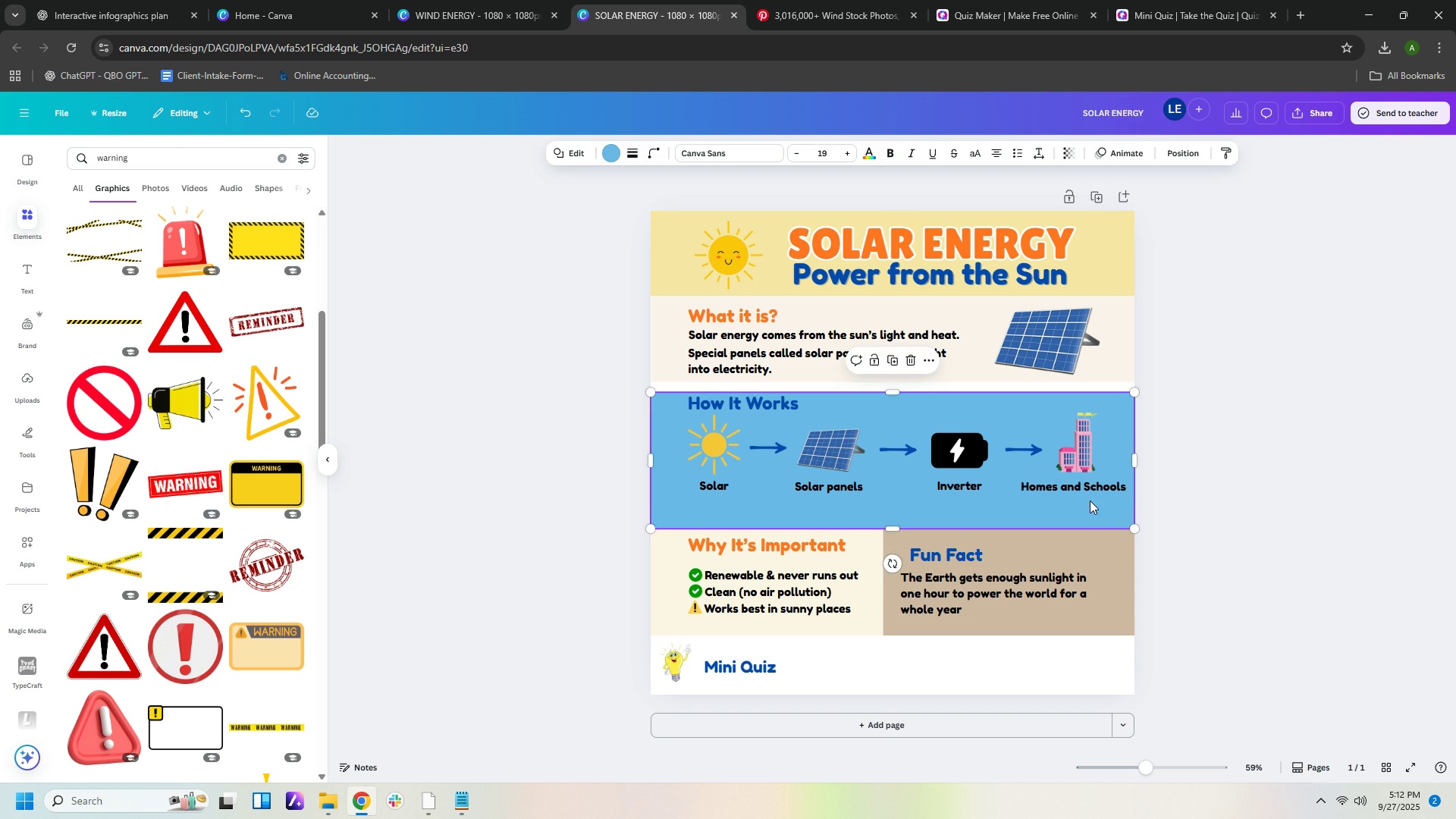 
left_click([1090, 500])
 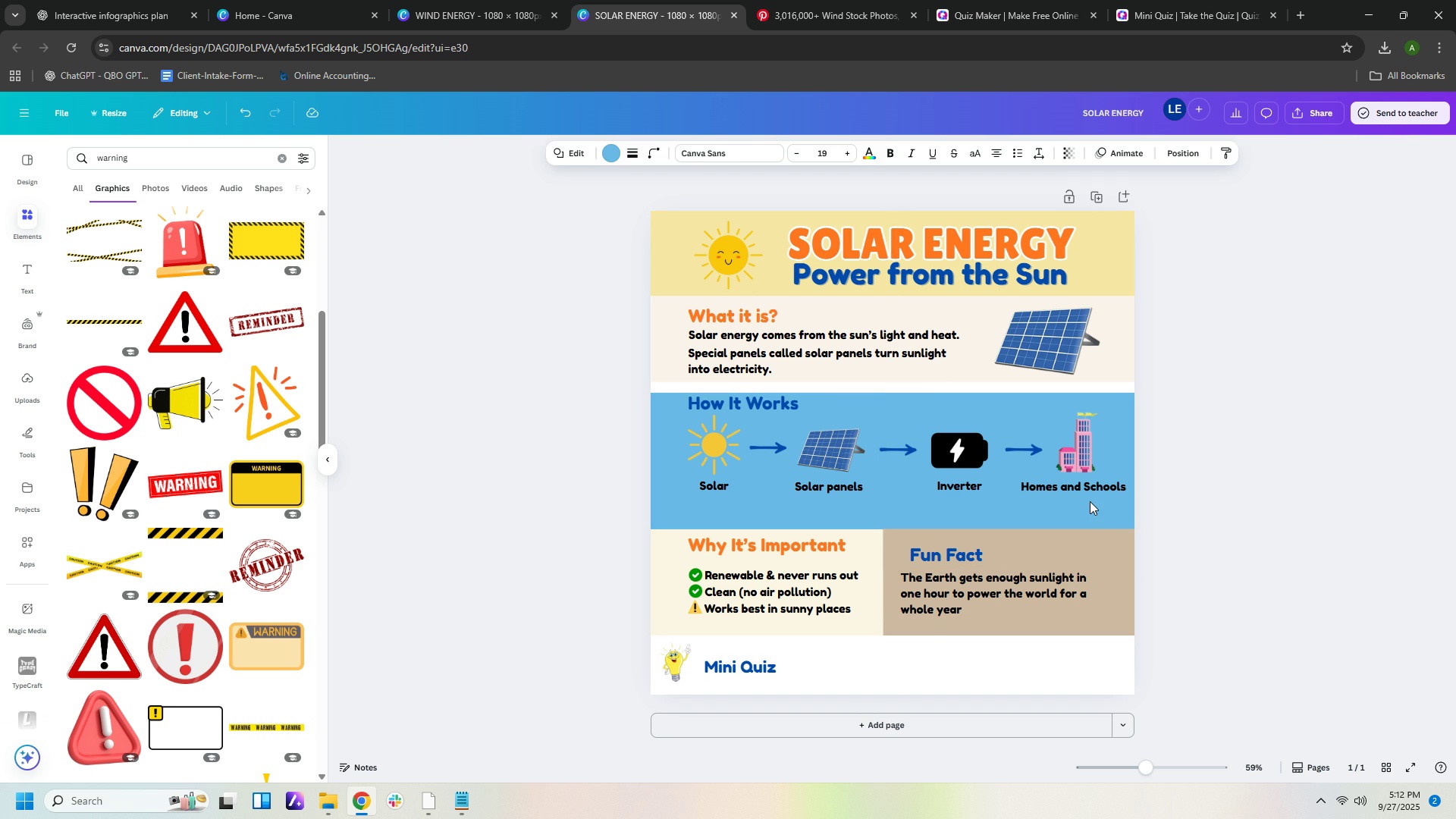 
key(ArrowDown)
 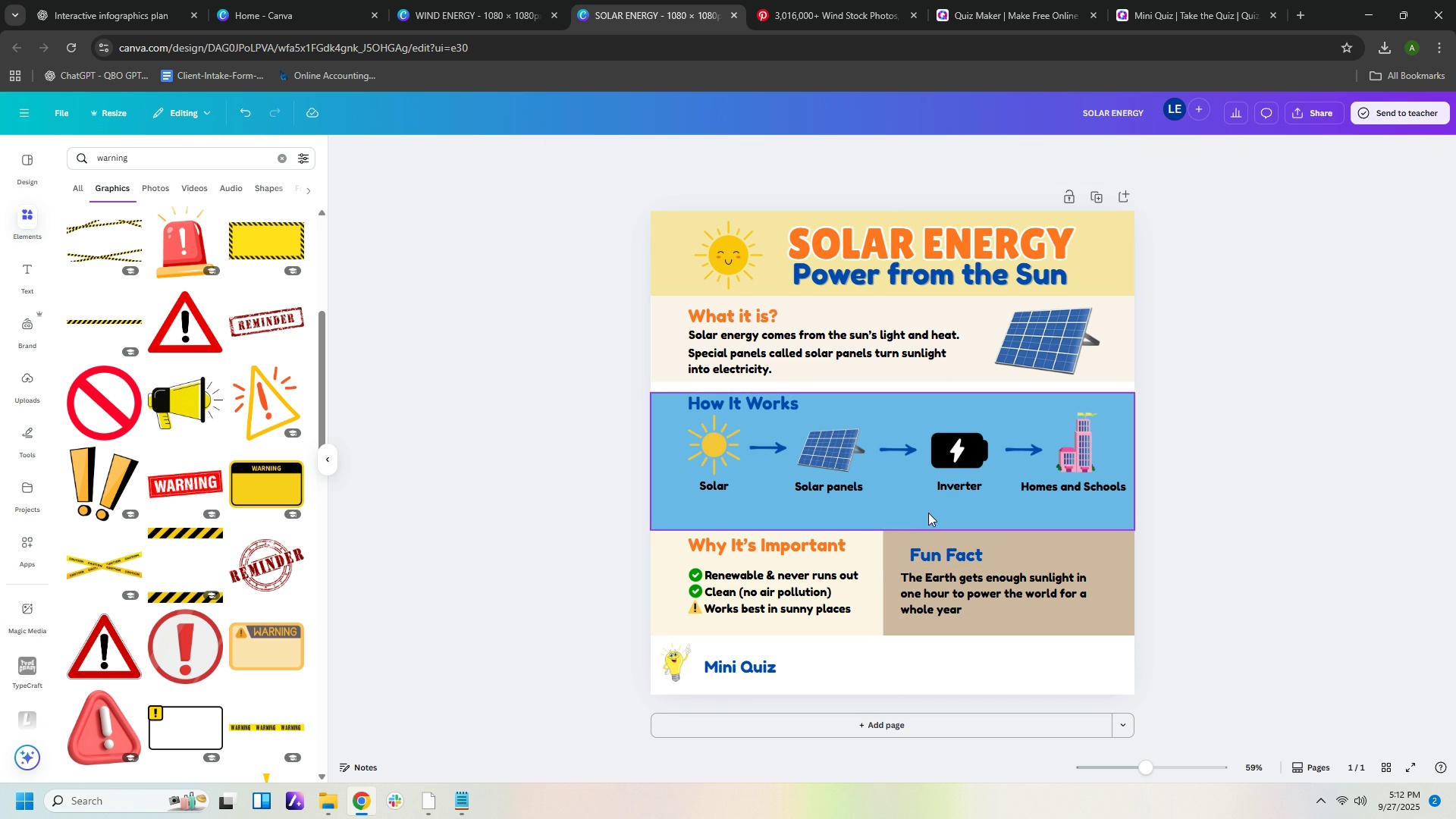 
left_click([908, 504])
 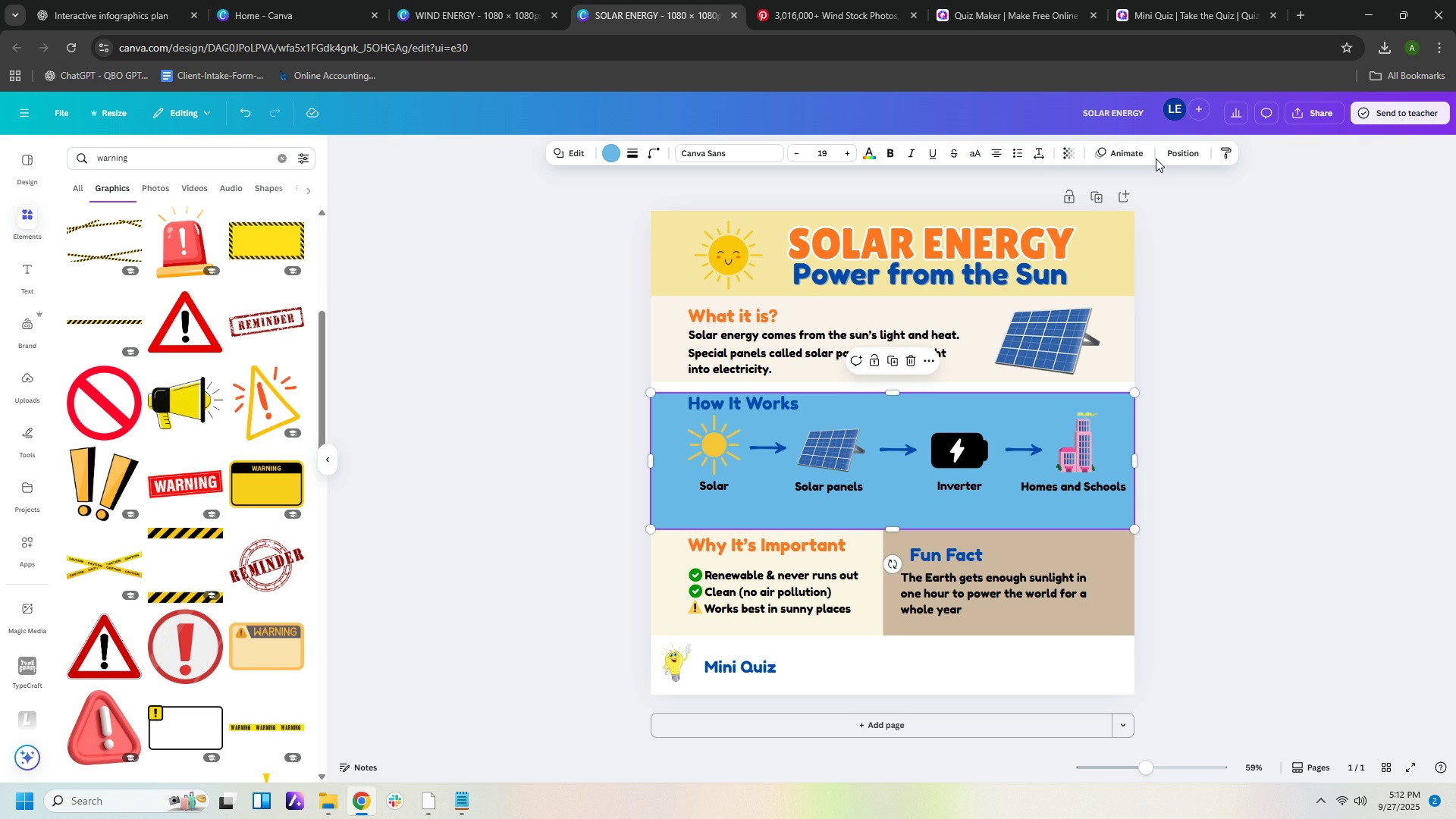 
left_click([1175, 151])
 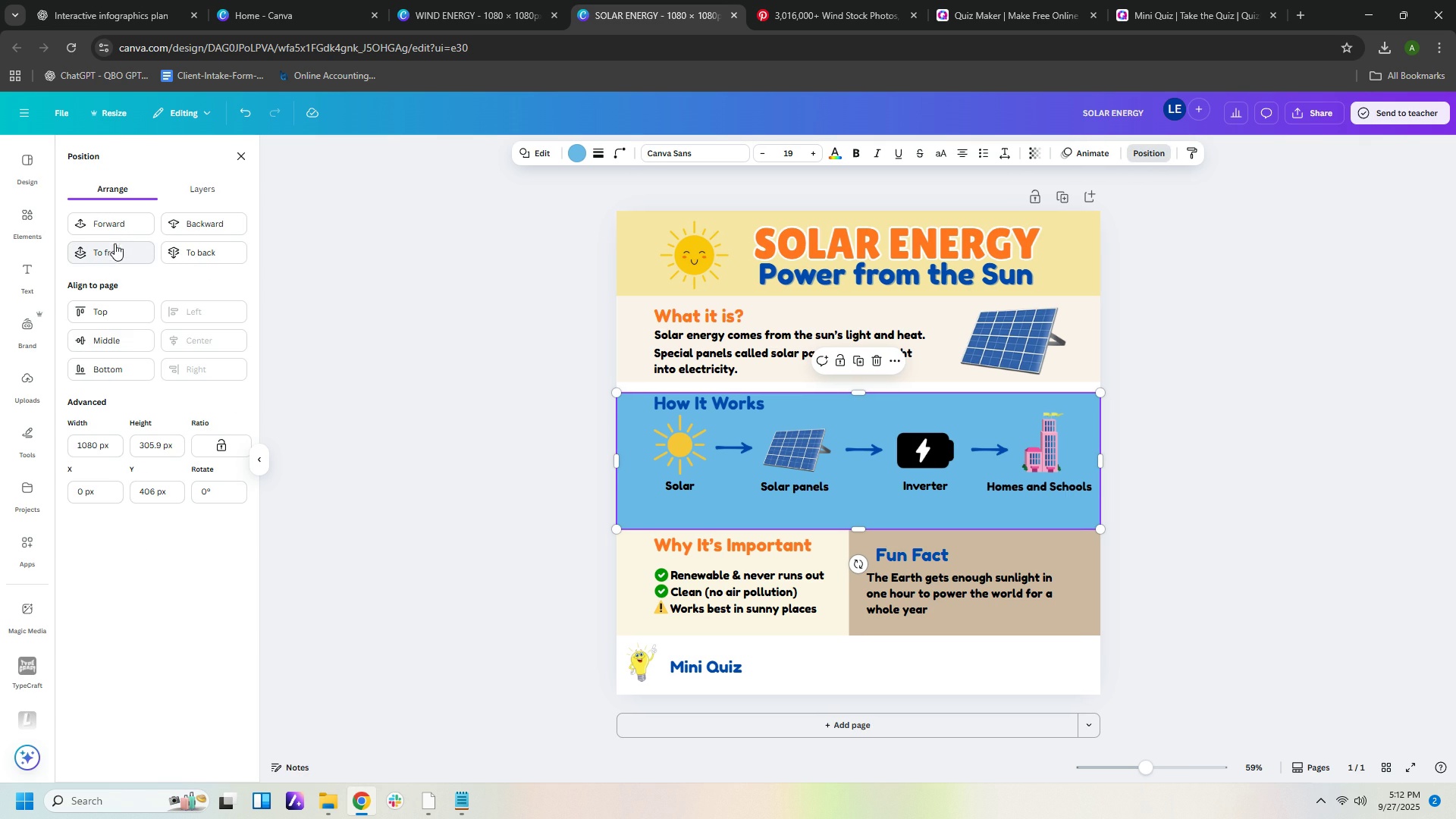 
left_click([116, 228])
 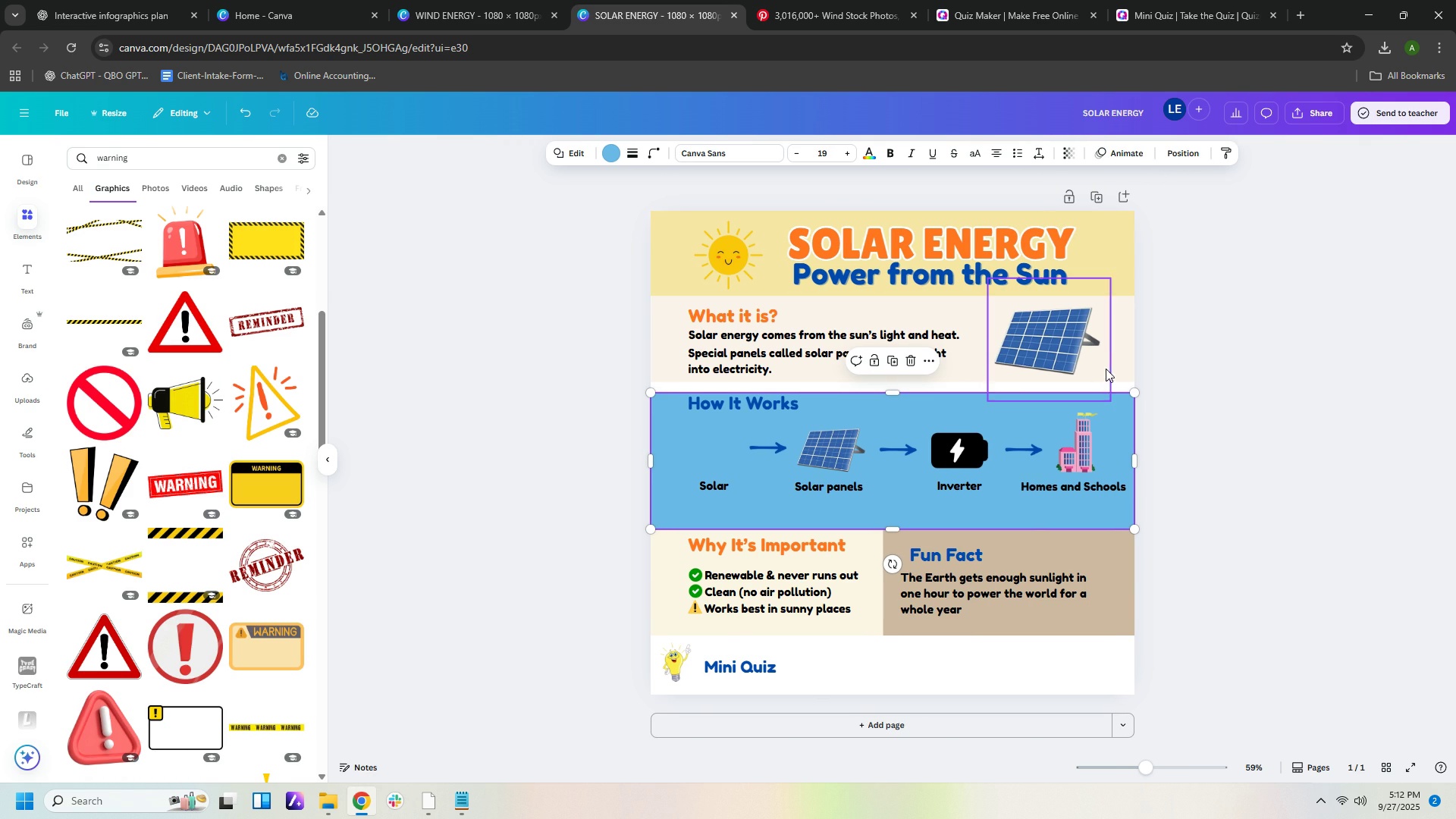 
left_click([1120, 363])